 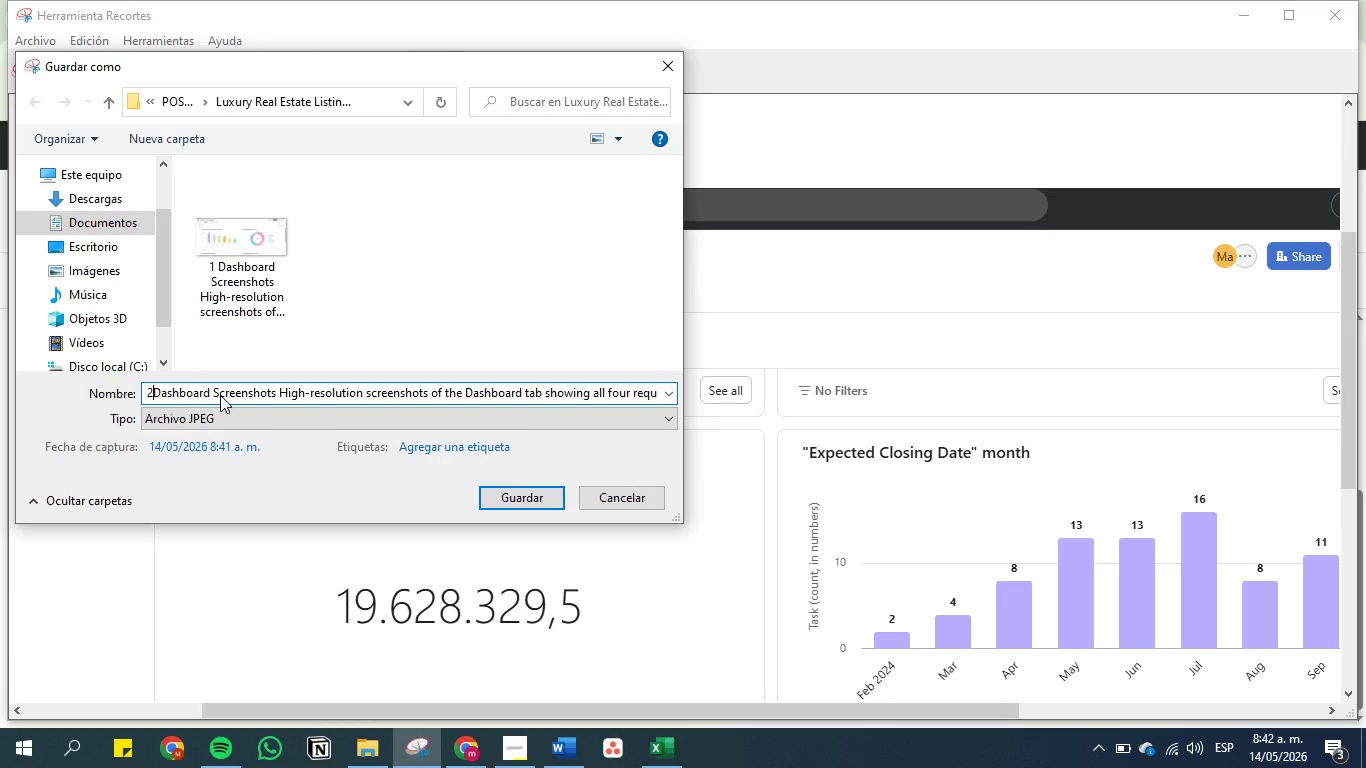 
key(Space)
 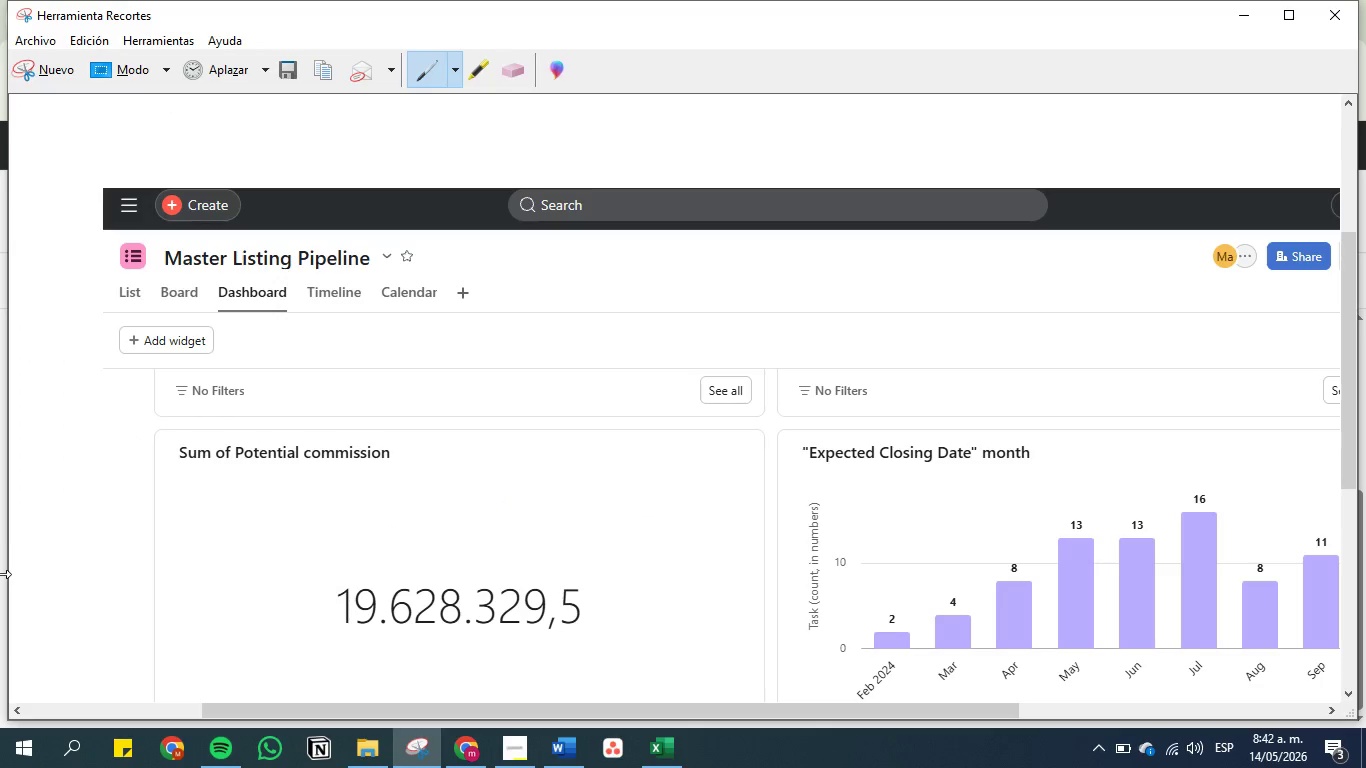 
scroll: coordinate [1, 273], scroll_direction: down, amount: 11.0
 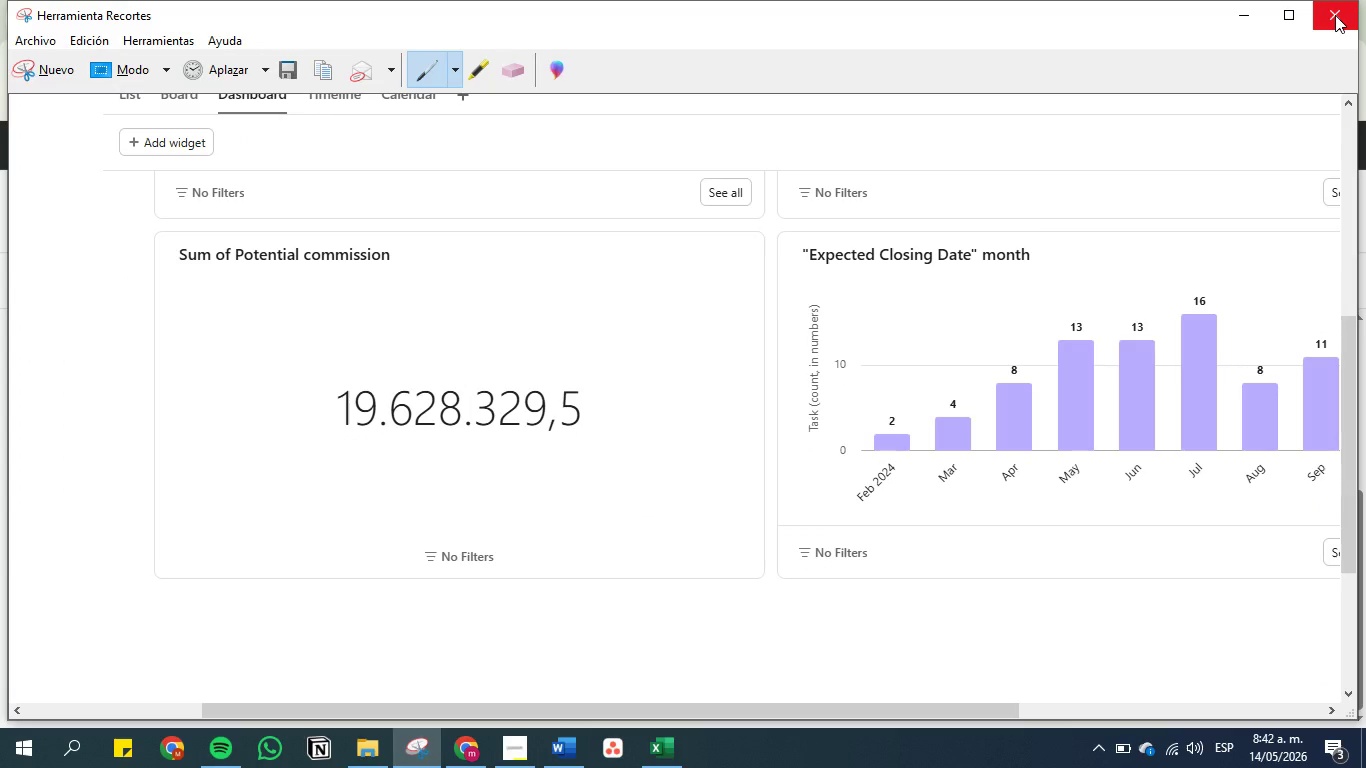 
left_click([1335, 15])
 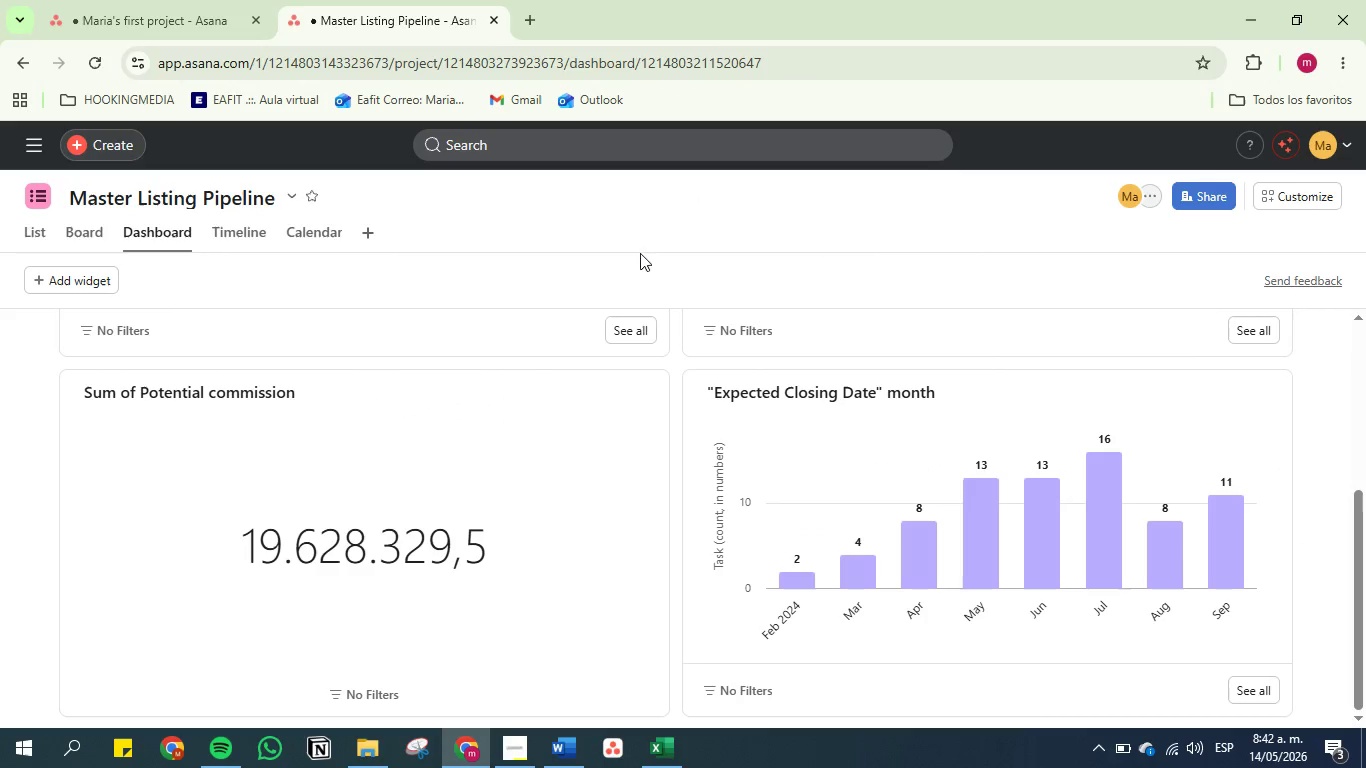 
scroll: coordinate [663, 394], scroll_direction: down, amount: 12.0
 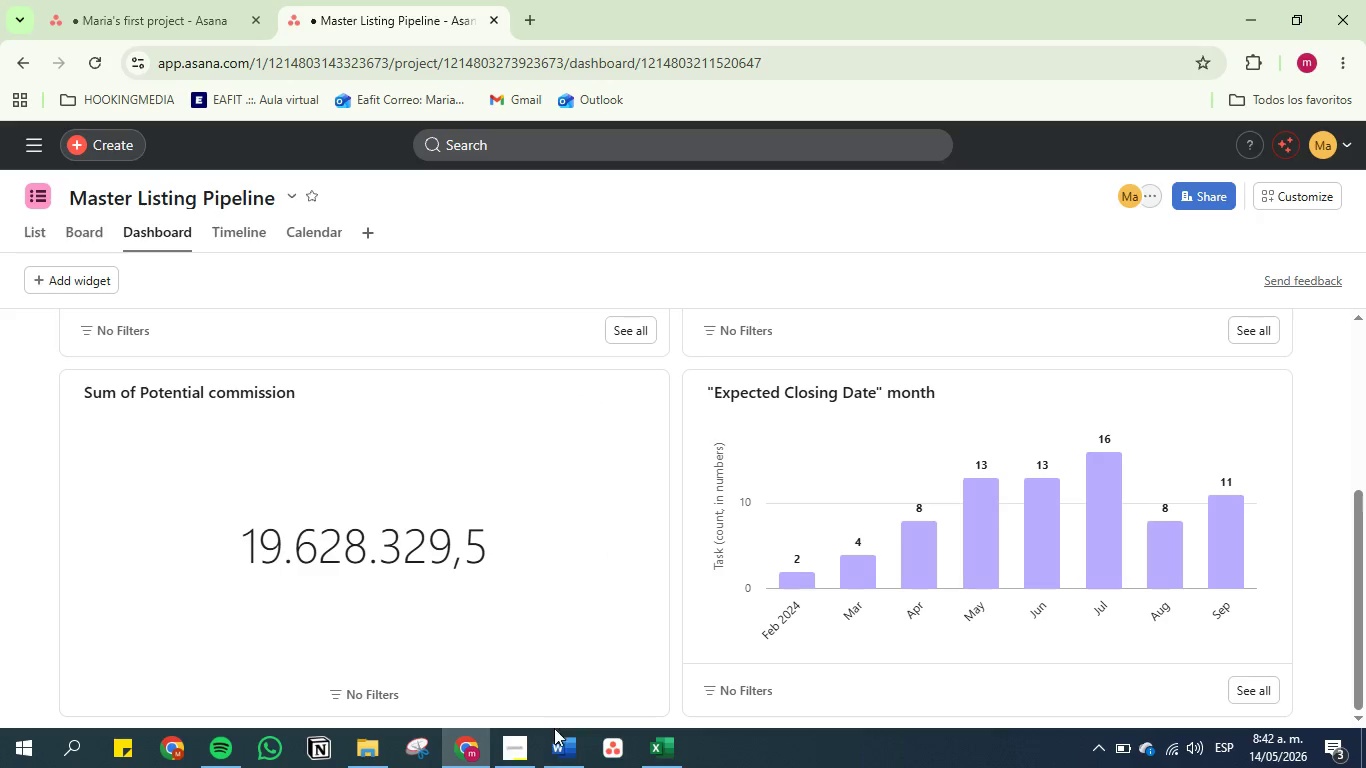 
left_click([566, 753])
 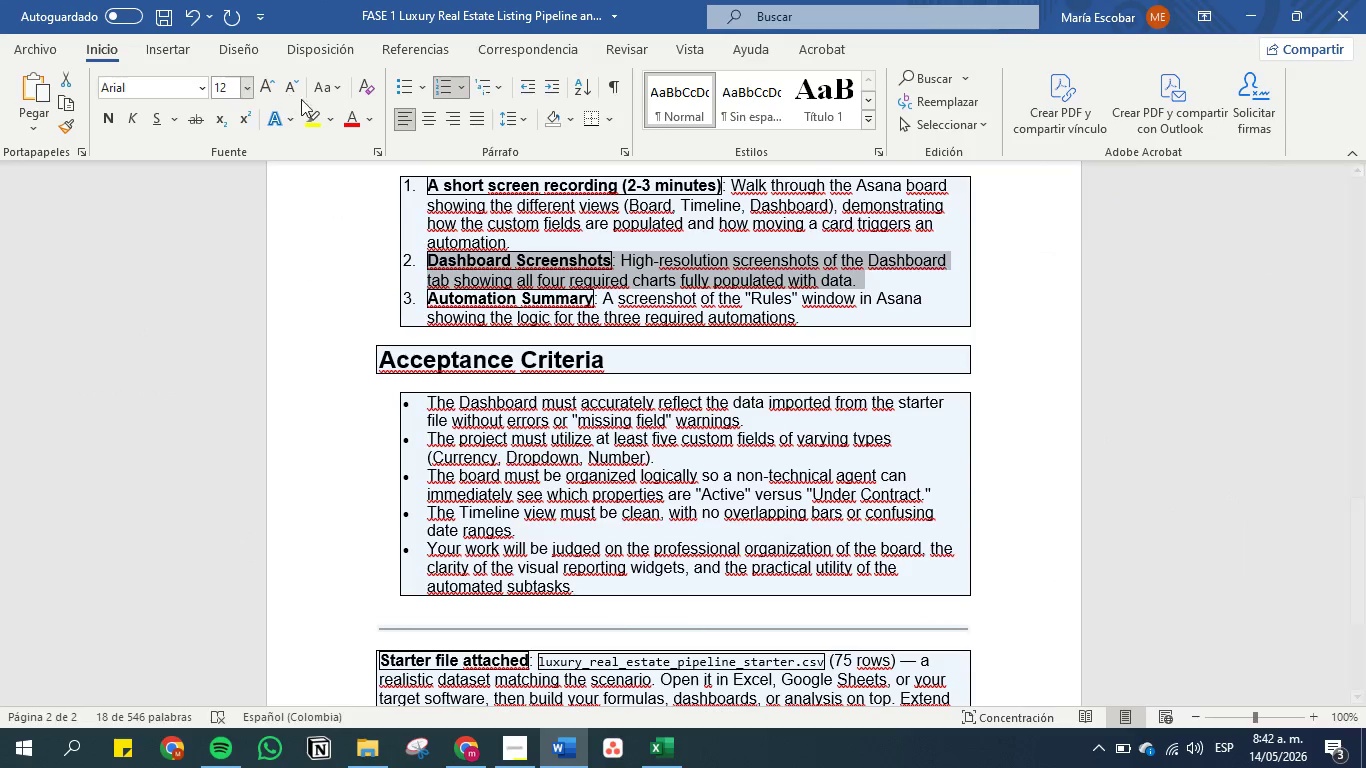 
left_click([311, 107])
 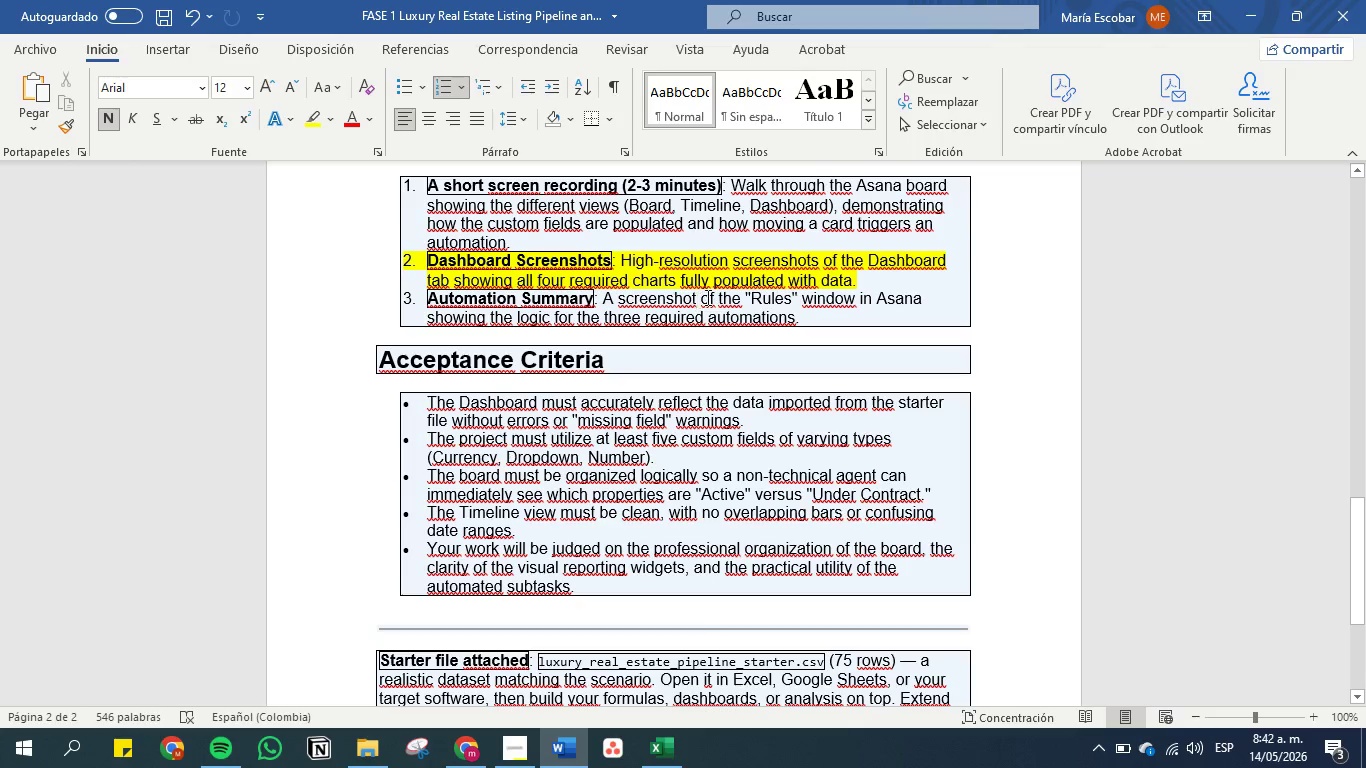 
wait(21.66)
 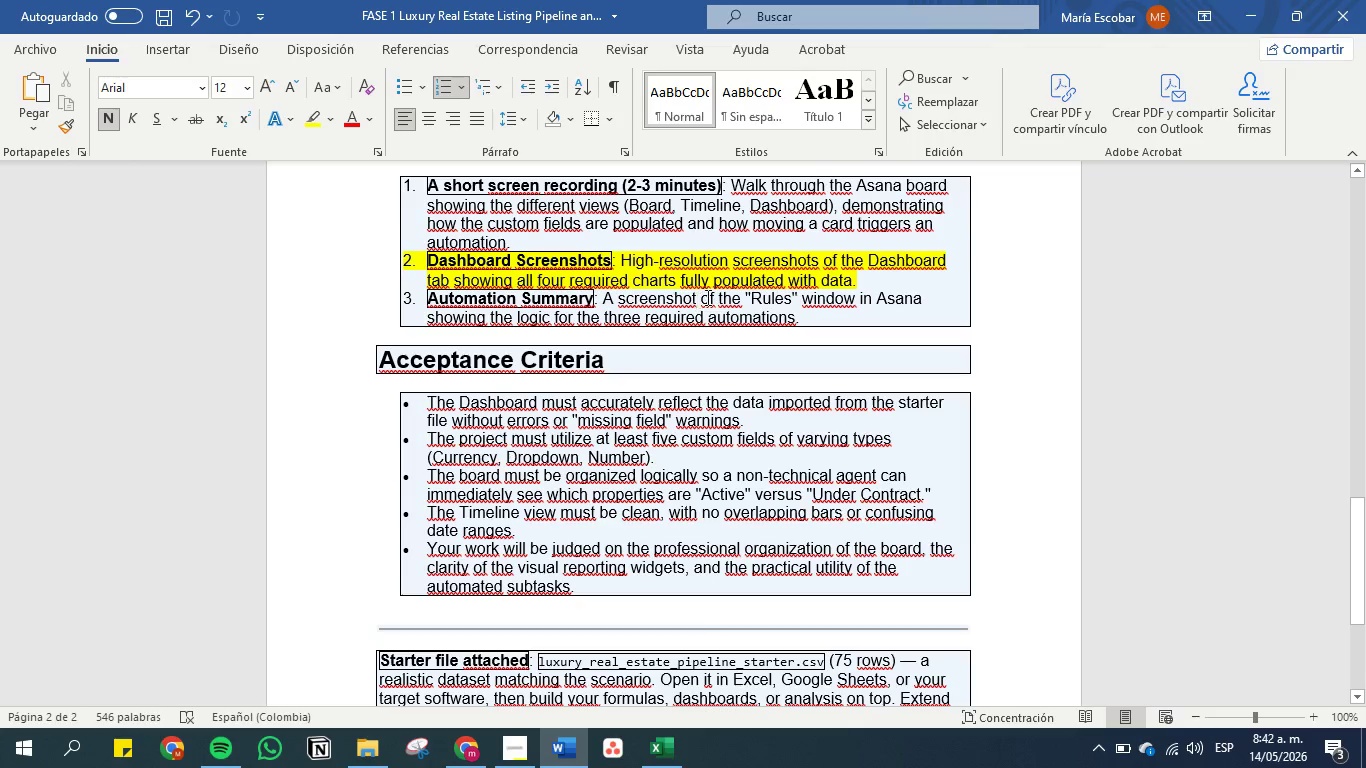 
left_click_drag(start_coordinate=[753, 421], to_coordinate=[395, 394])
 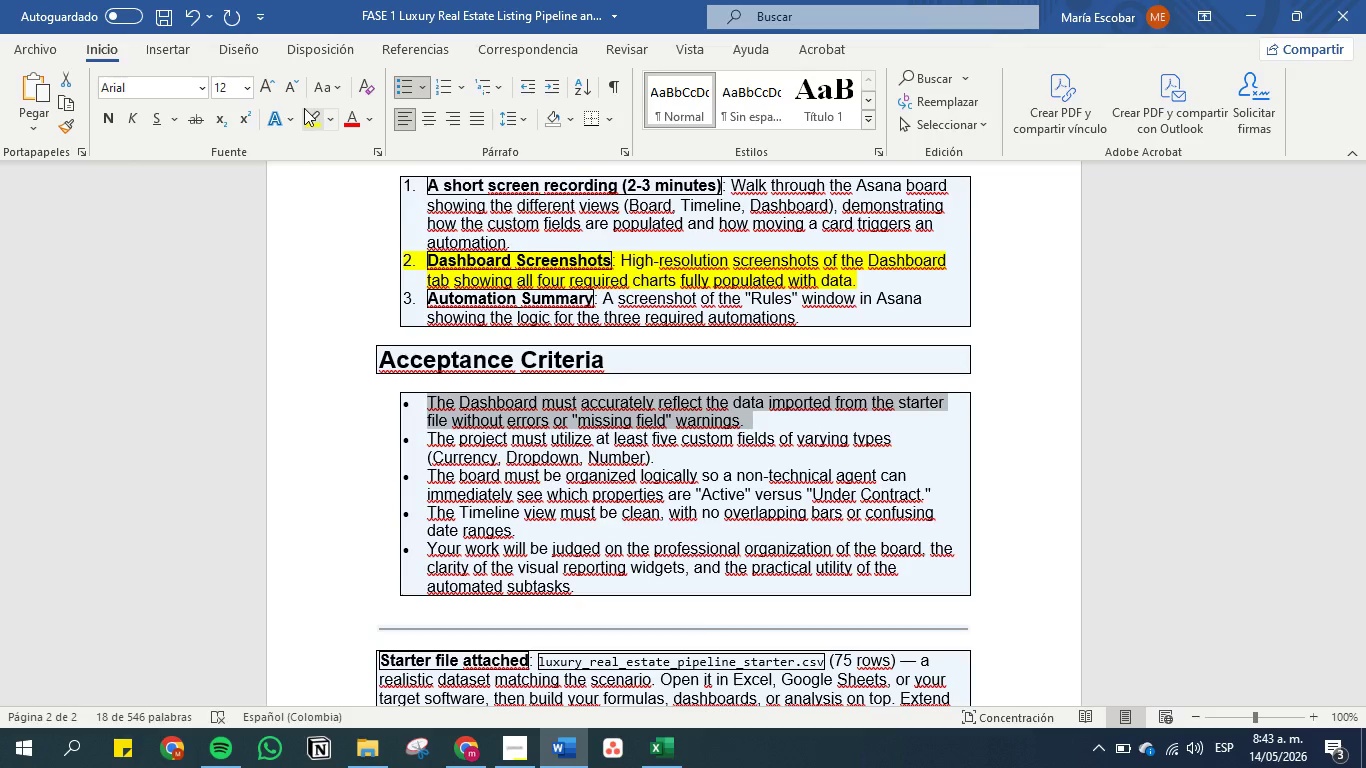 
left_click([313, 117])
 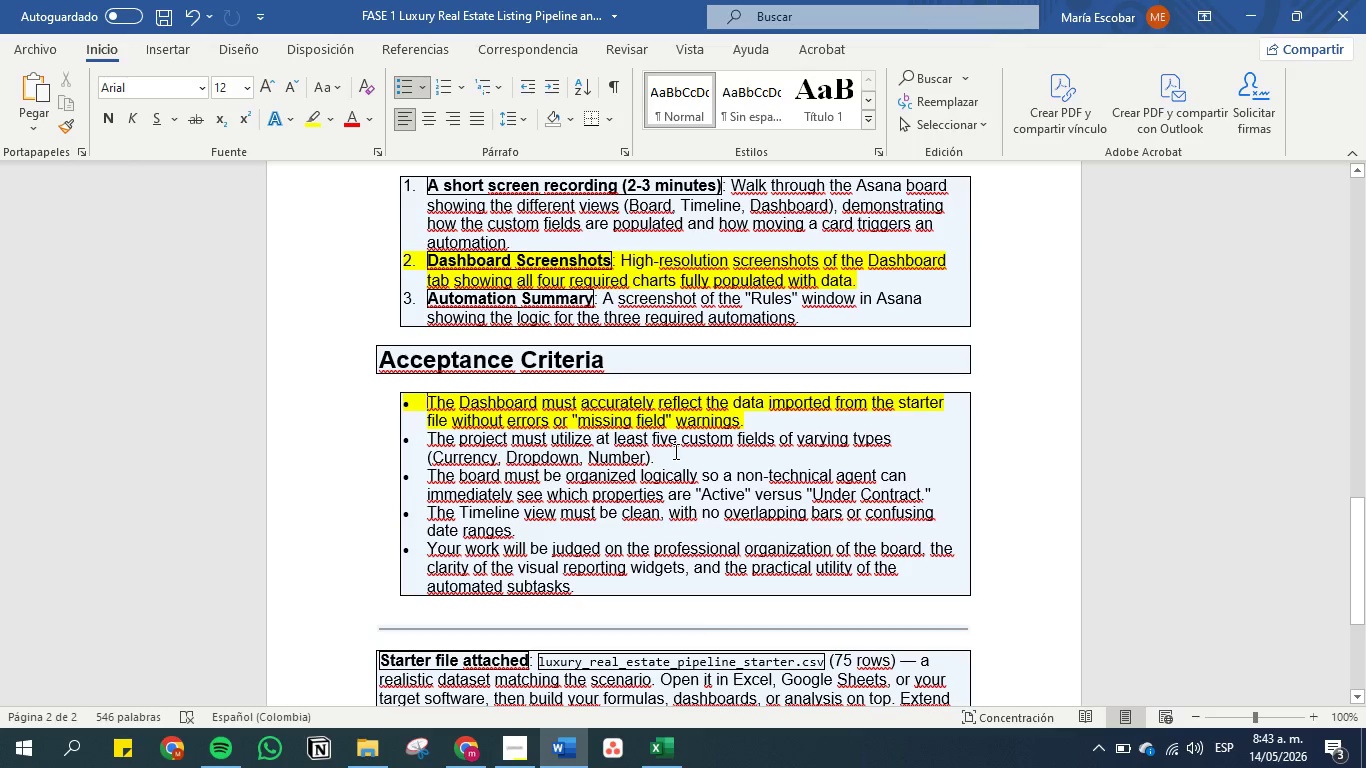 
wait(7.31)
 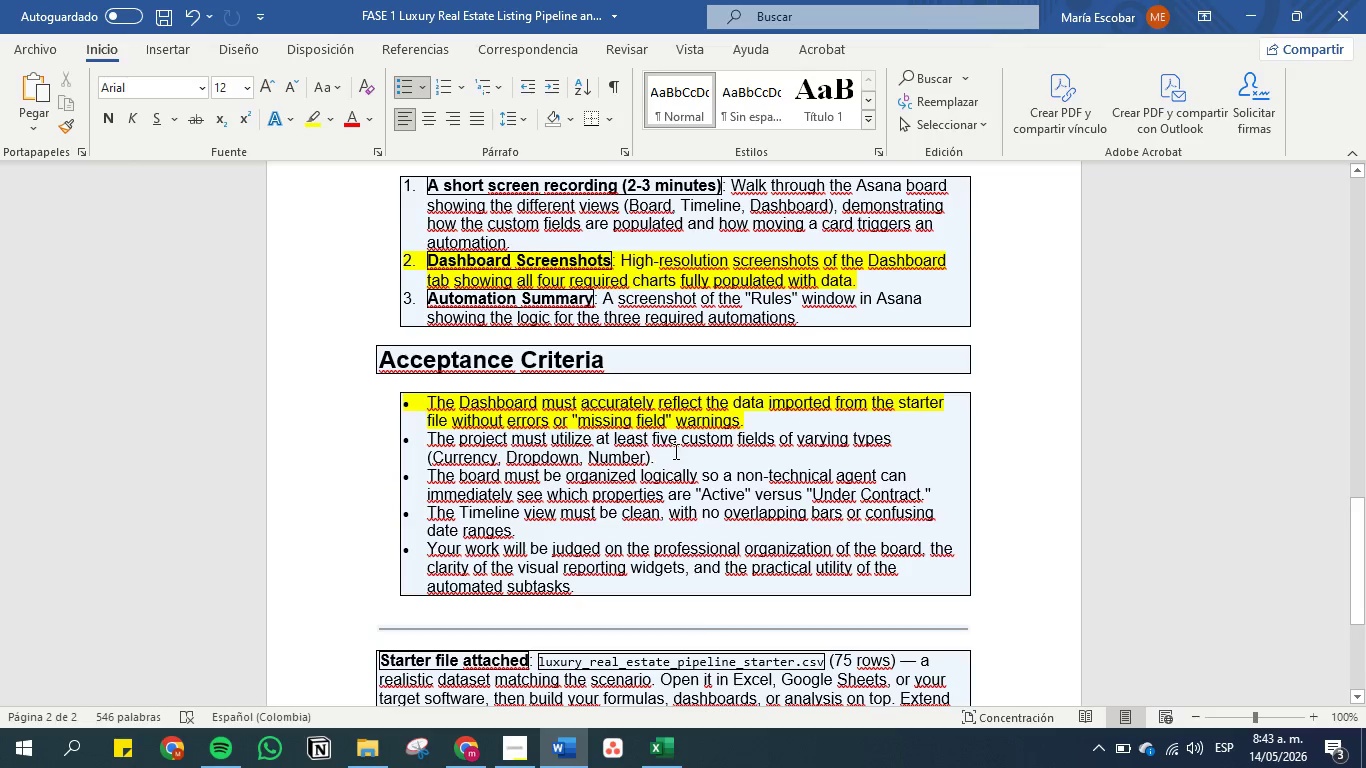 
left_click_drag(start_coordinate=[661, 460], to_coordinate=[341, 427])
 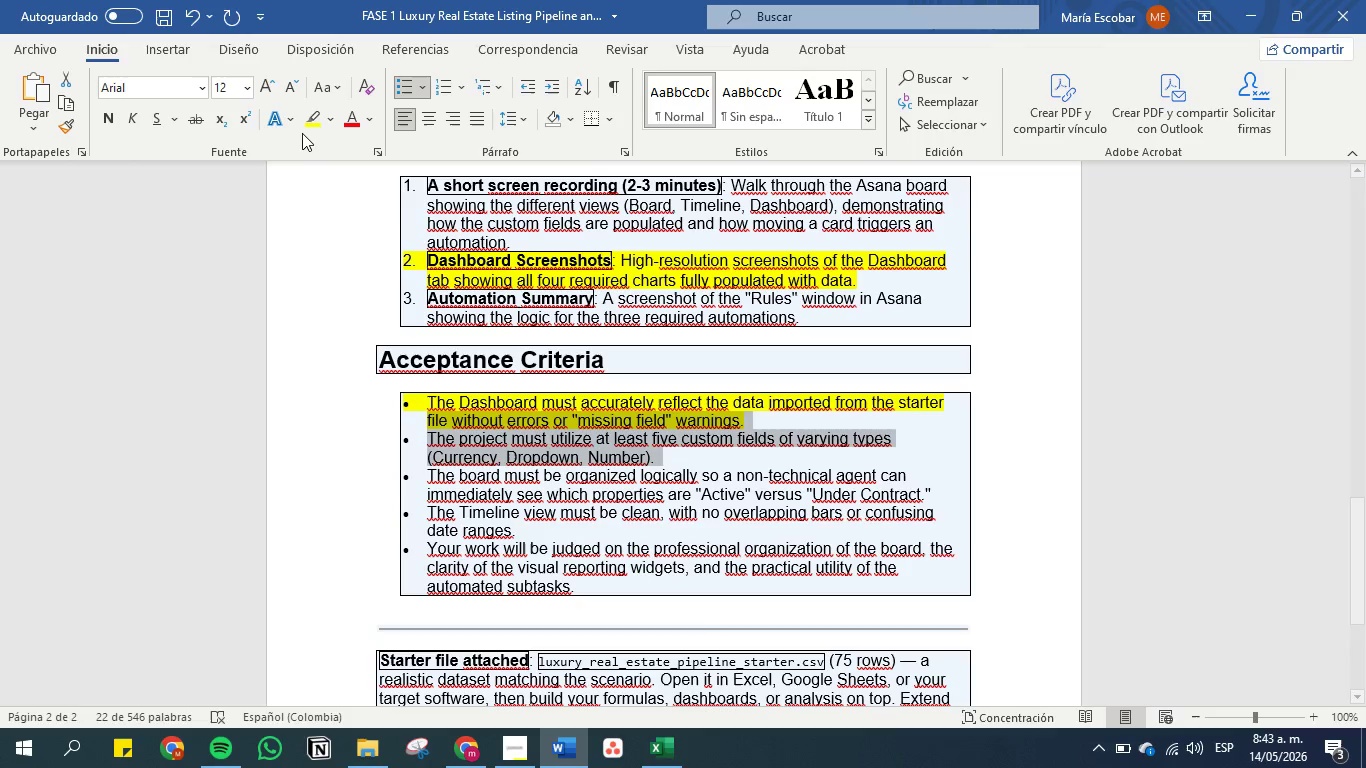 
left_click([305, 122])
 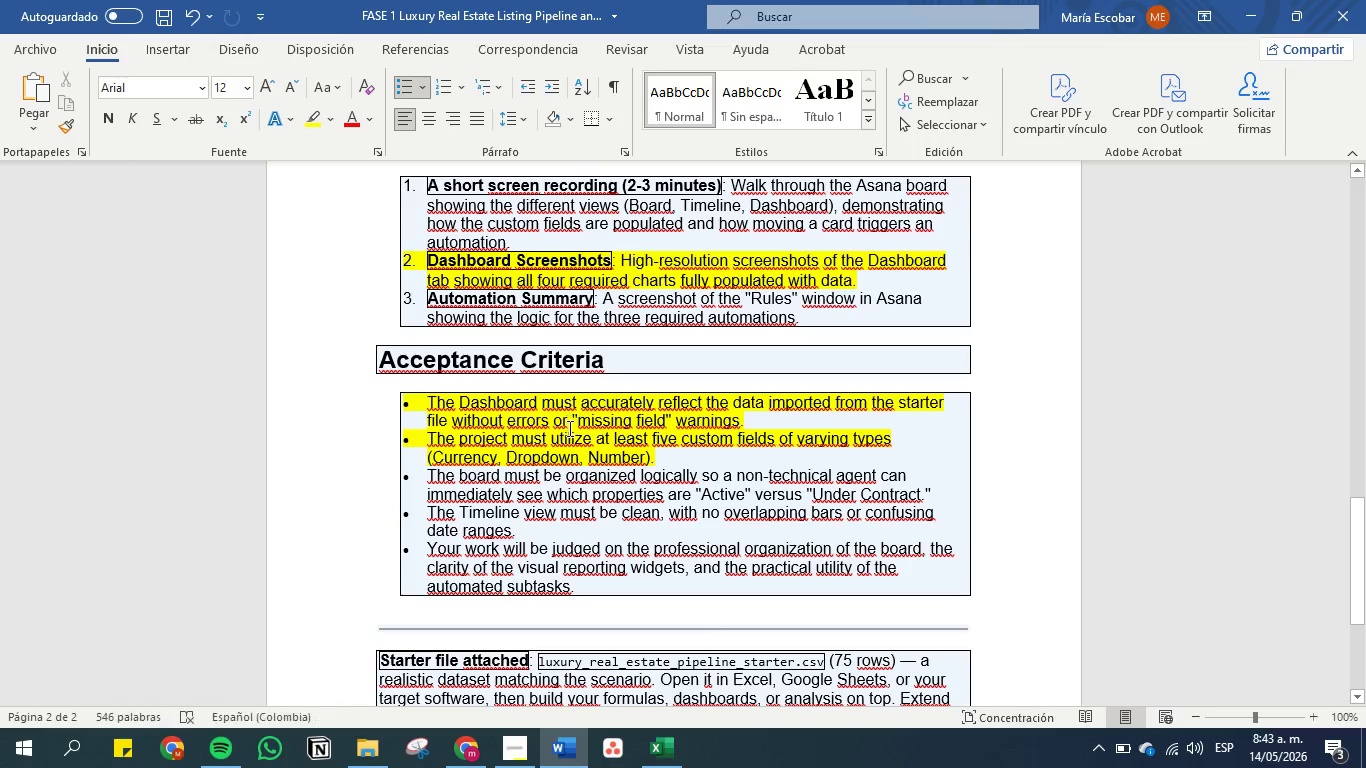 
scroll: coordinate [568, 429], scroll_direction: down, amount: 1.0
 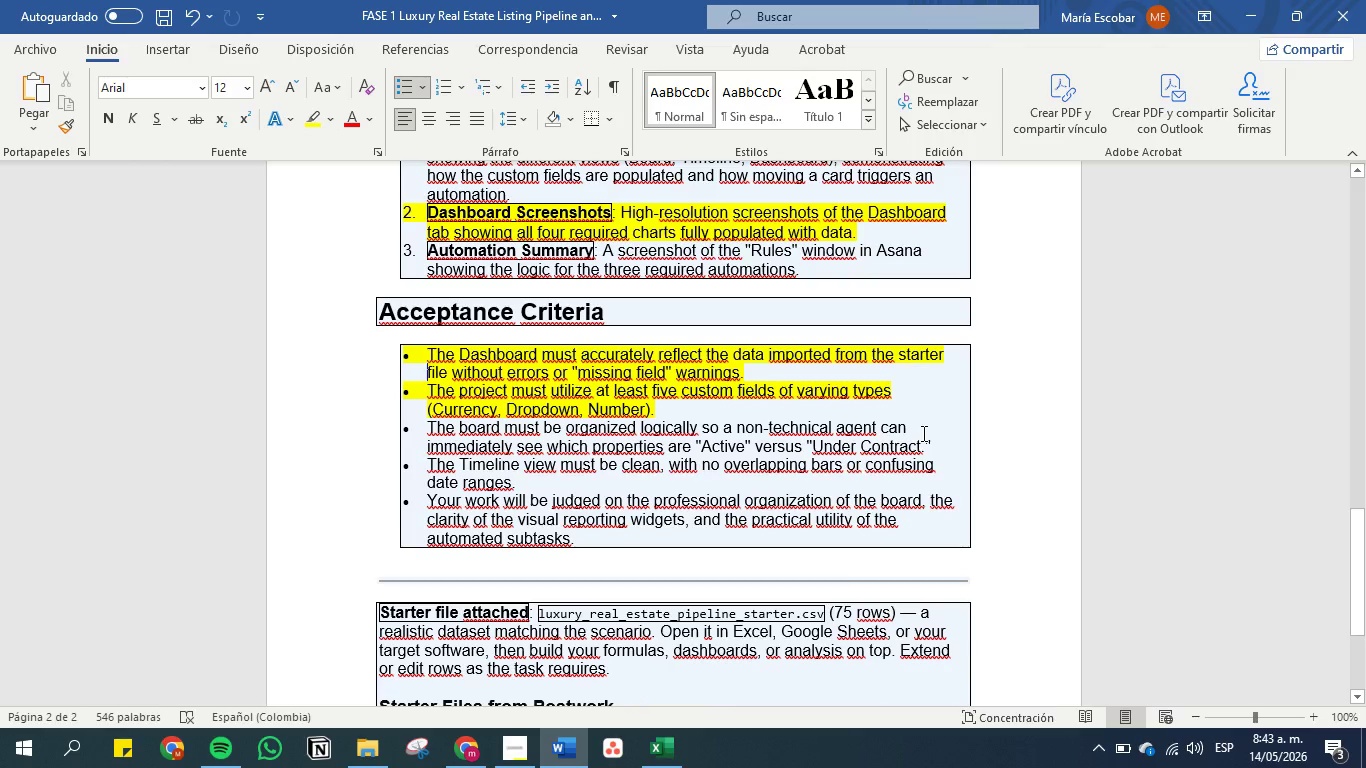 
left_click_drag(start_coordinate=[935, 444], to_coordinate=[315, 426])
 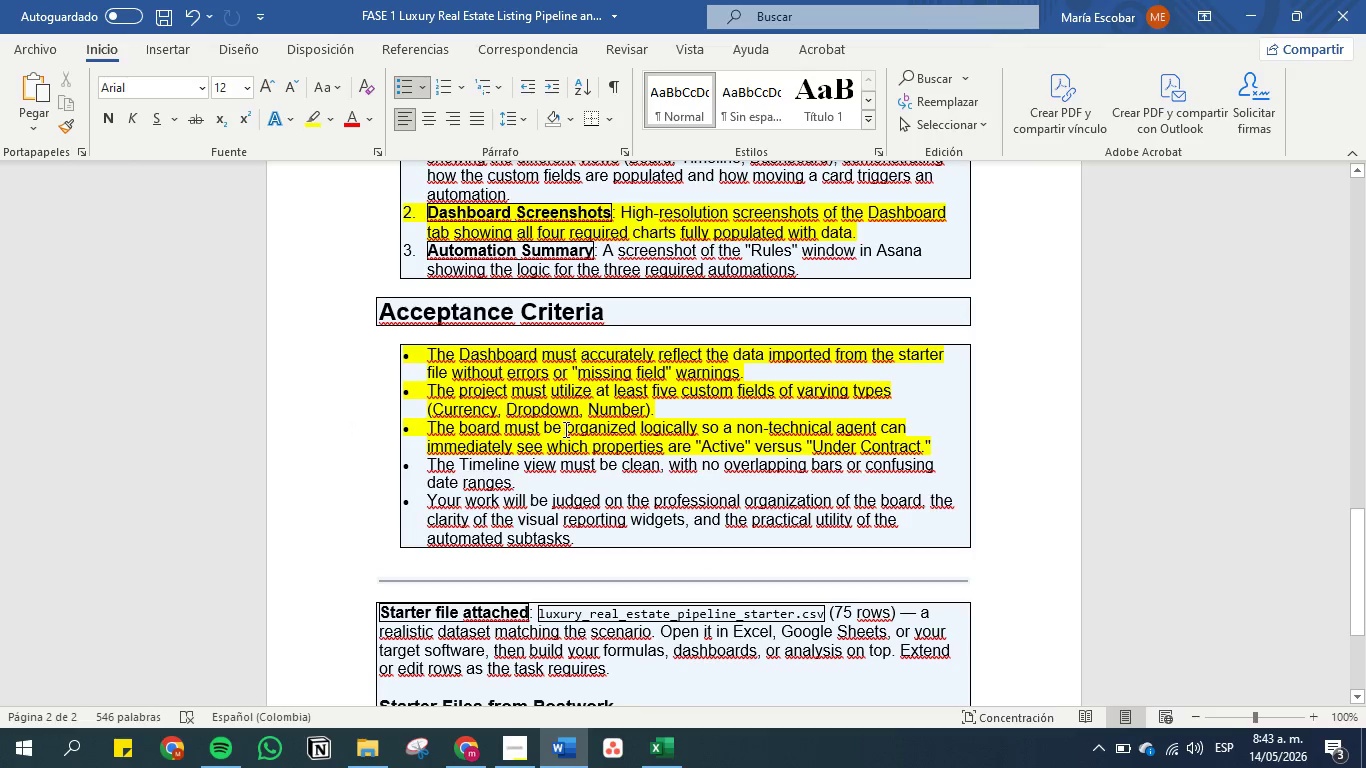 
wait(8.89)
 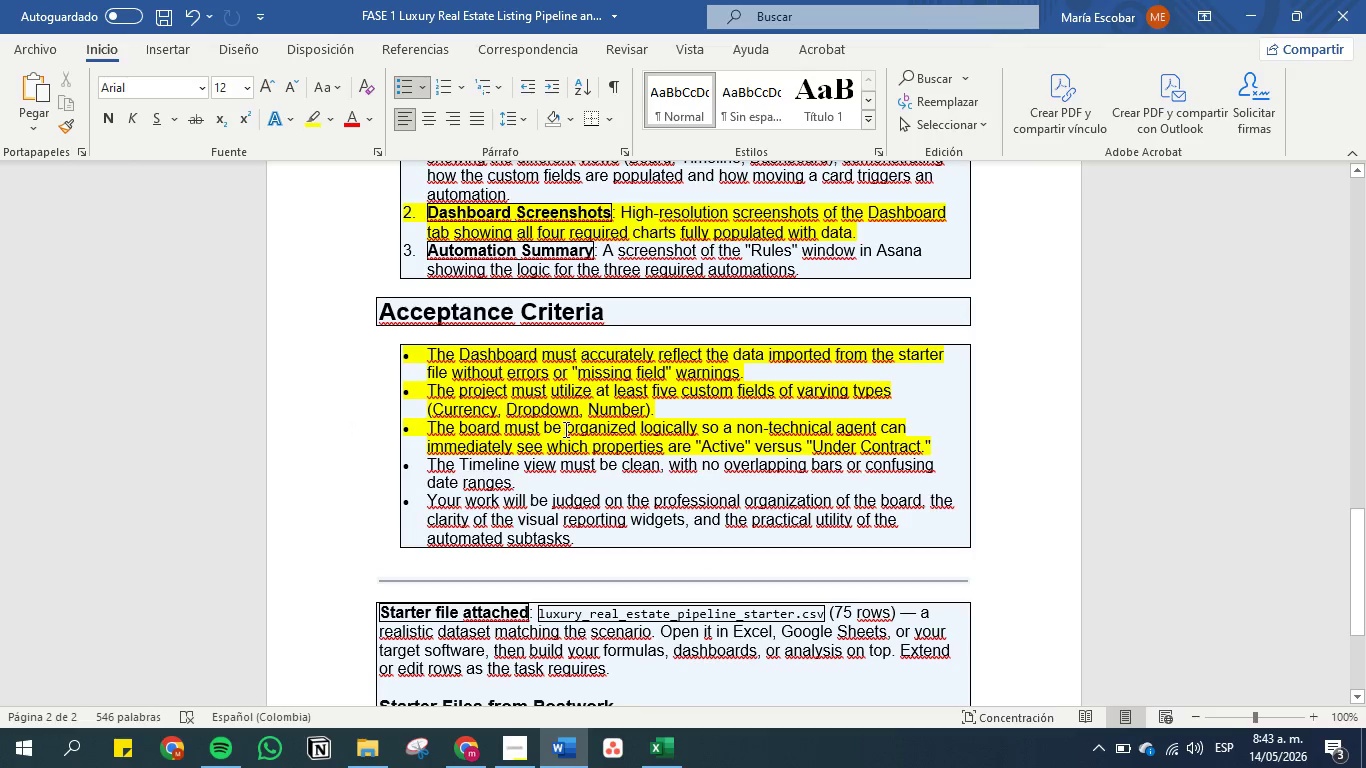 
left_click_drag(start_coordinate=[531, 484], to_coordinate=[394, 466])
 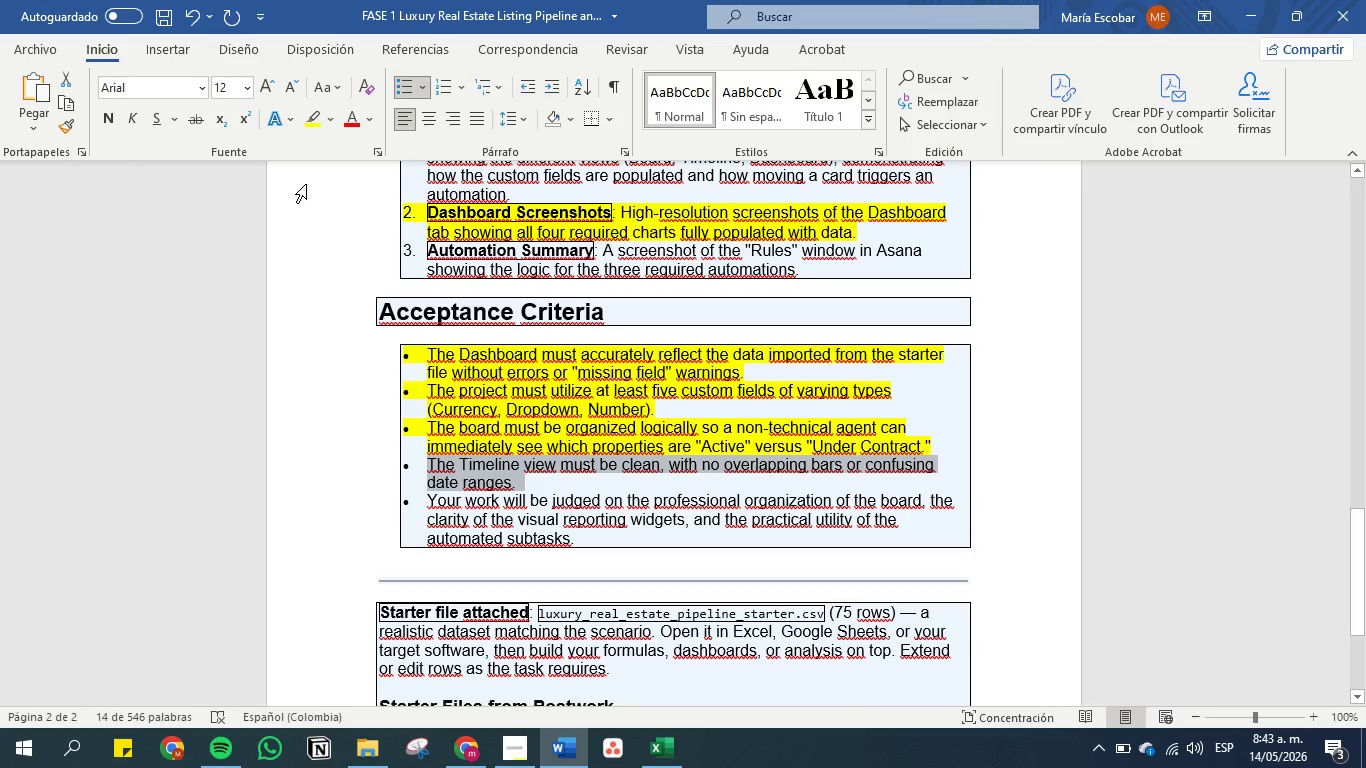 
left_click([316, 116])
 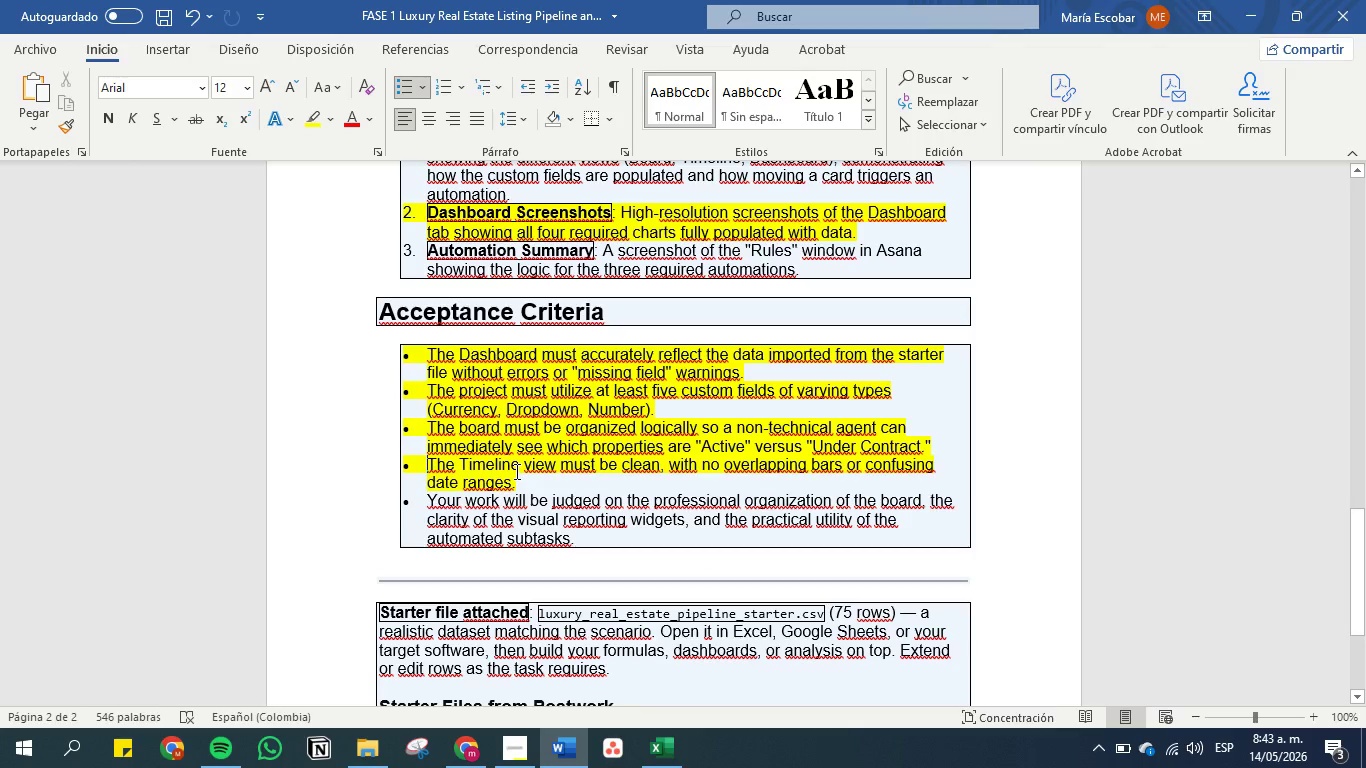 
scroll: coordinate [522, 471], scroll_direction: down, amount: 2.0
 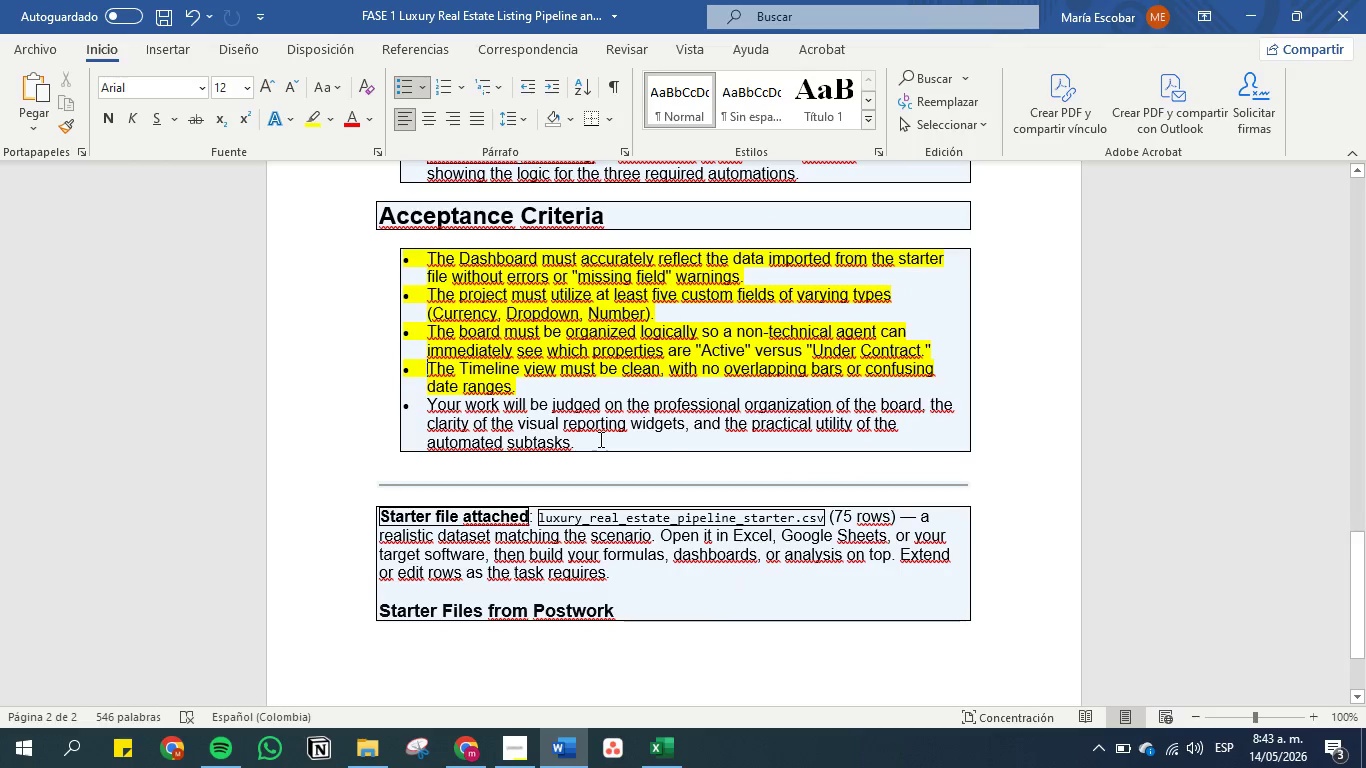 
wait(5.63)
 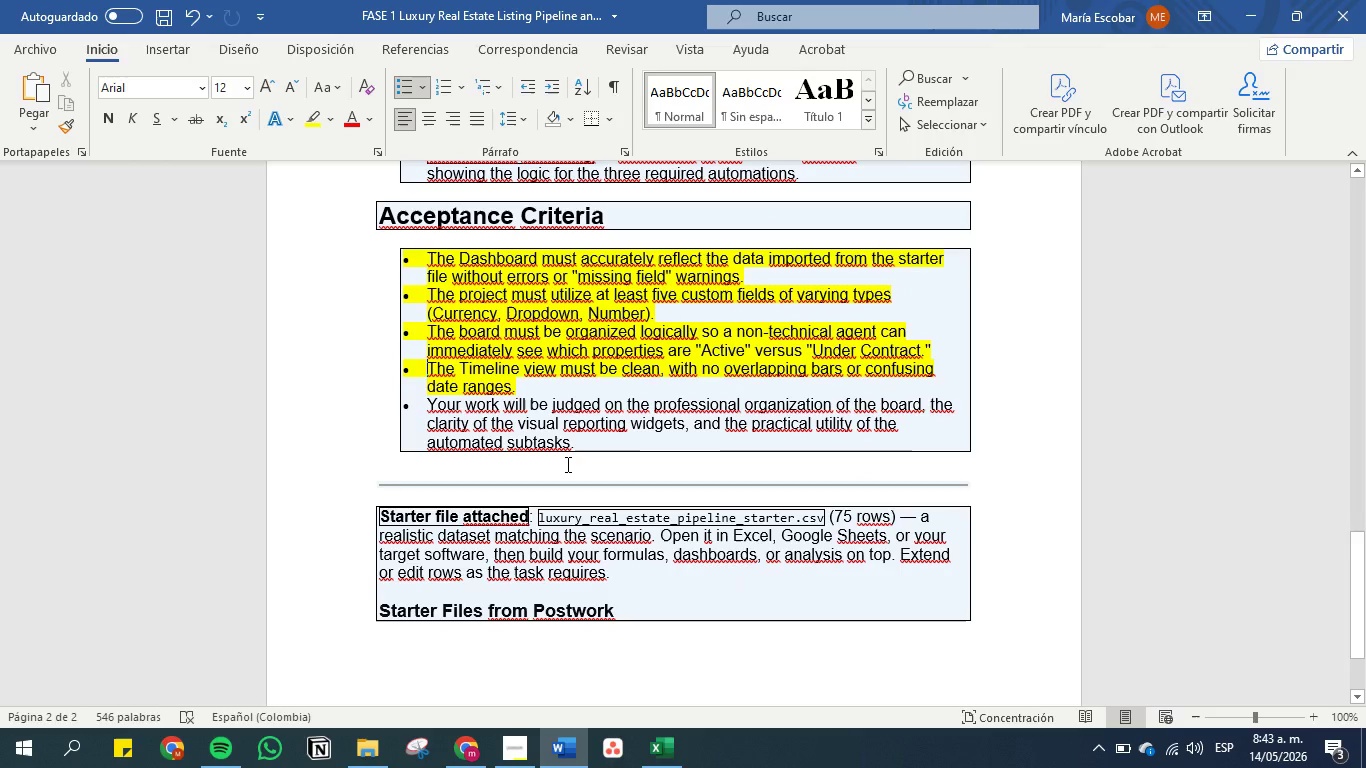 
left_click_drag(start_coordinate=[593, 441], to_coordinate=[393, 398])
 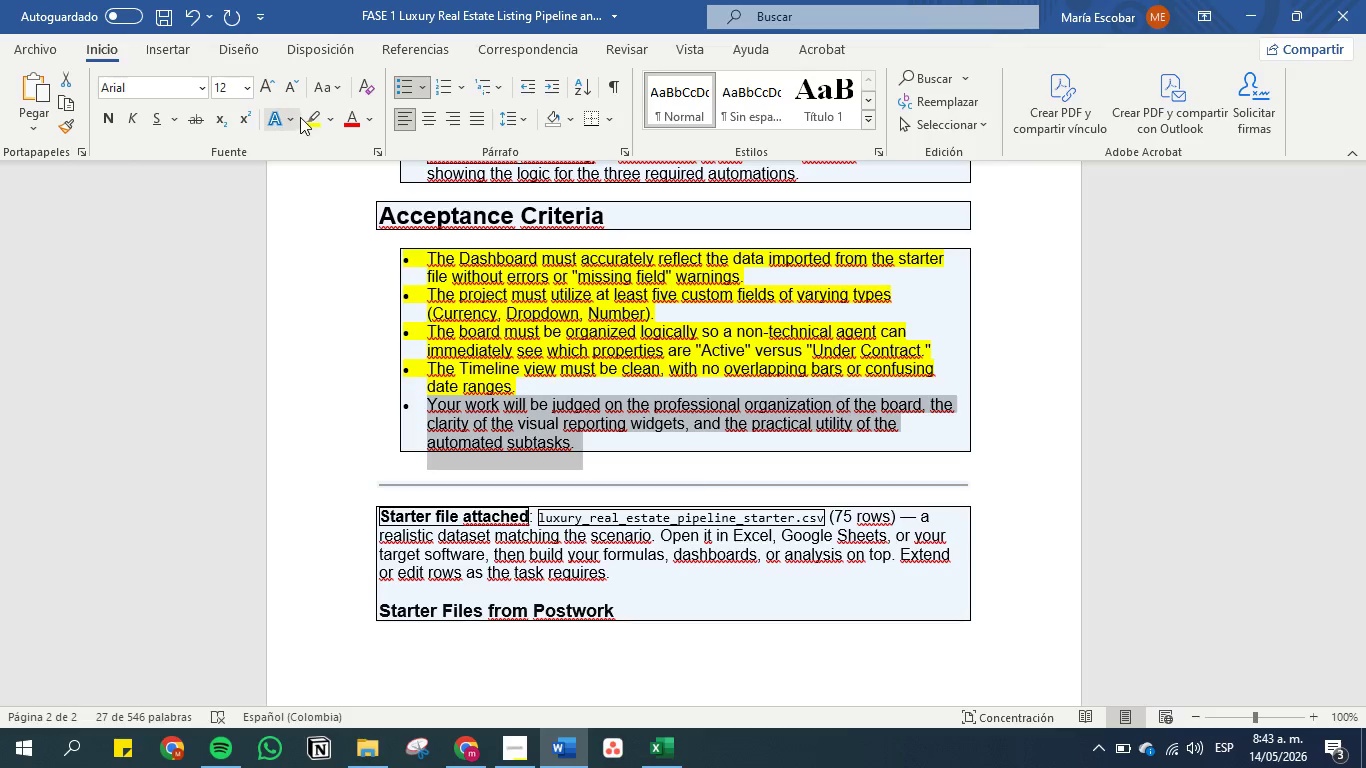 
left_click([307, 115])
 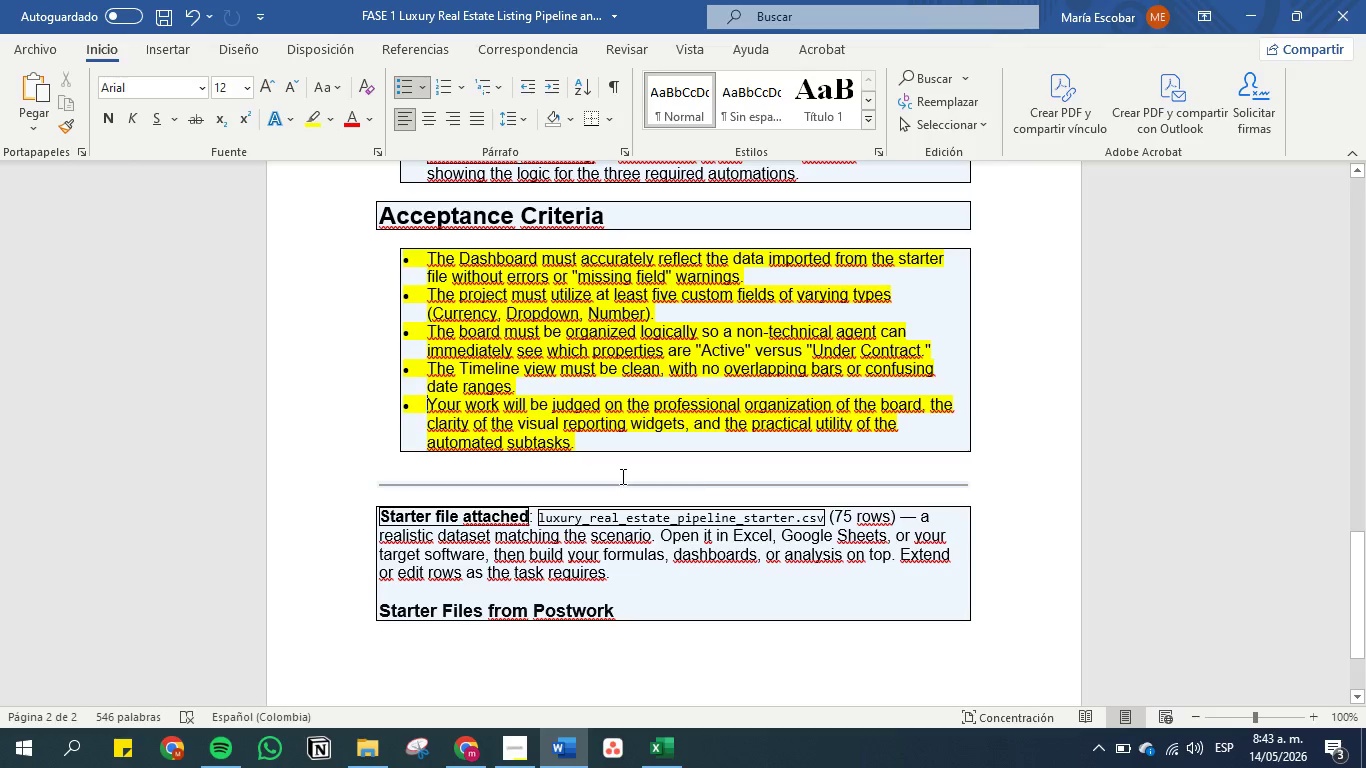 
scroll: coordinate [627, 503], scroll_direction: down, amount: 2.0
 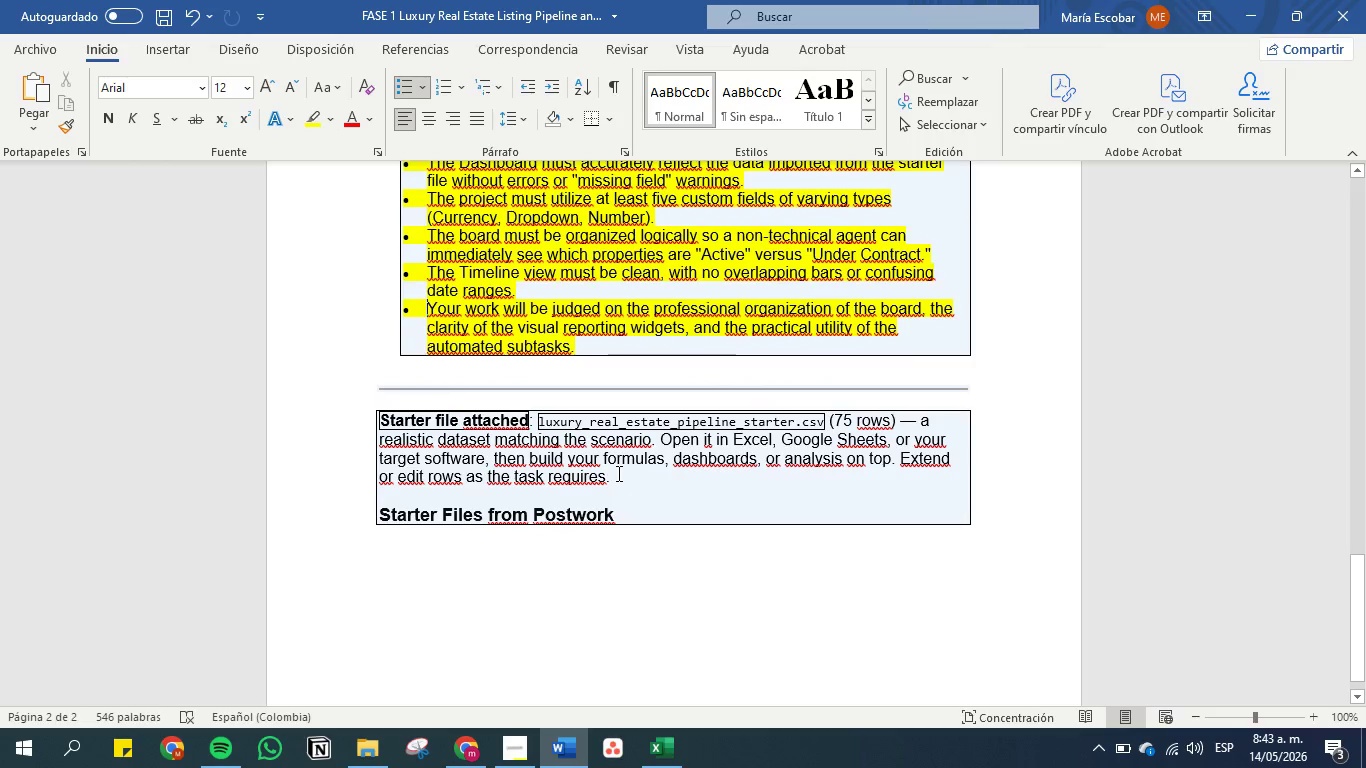 
left_click_drag(start_coordinate=[617, 473], to_coordinate=[359, 413])
 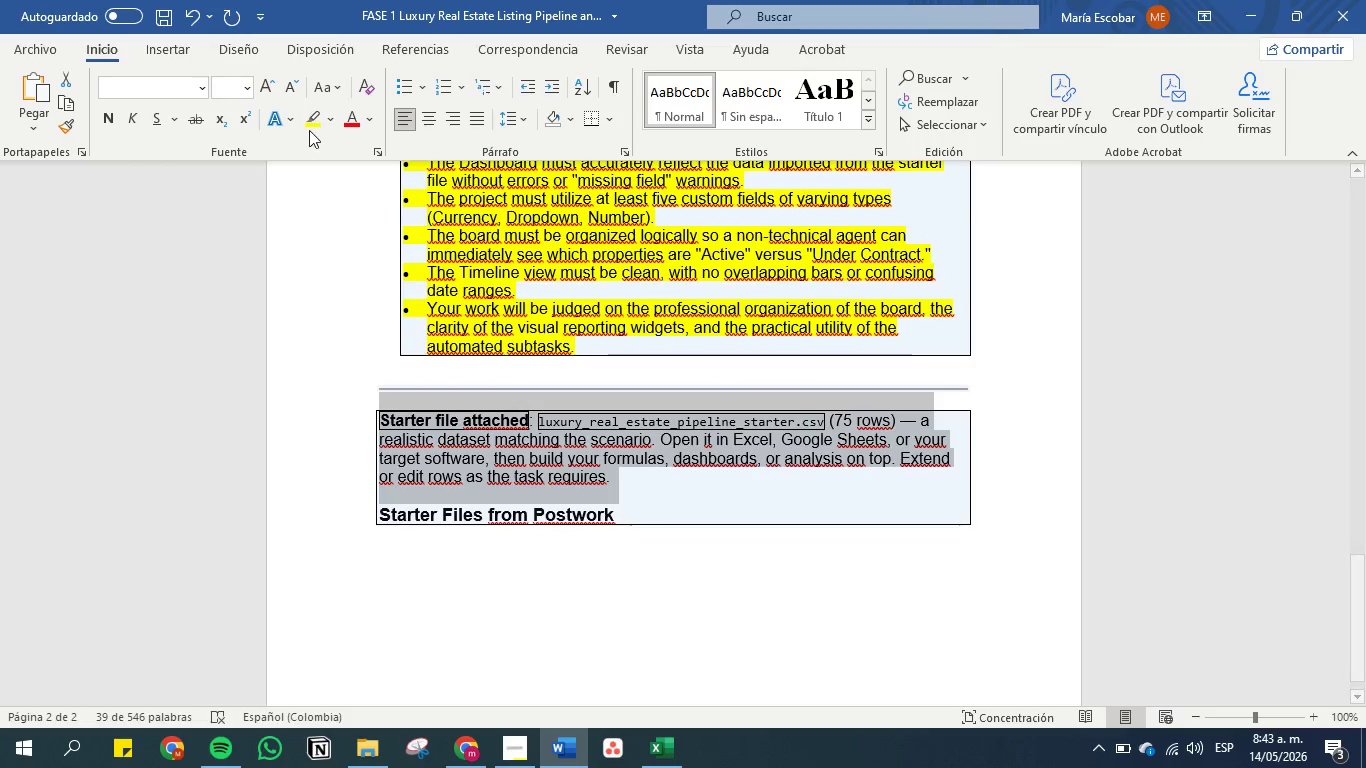 
left_click([310, 115])
 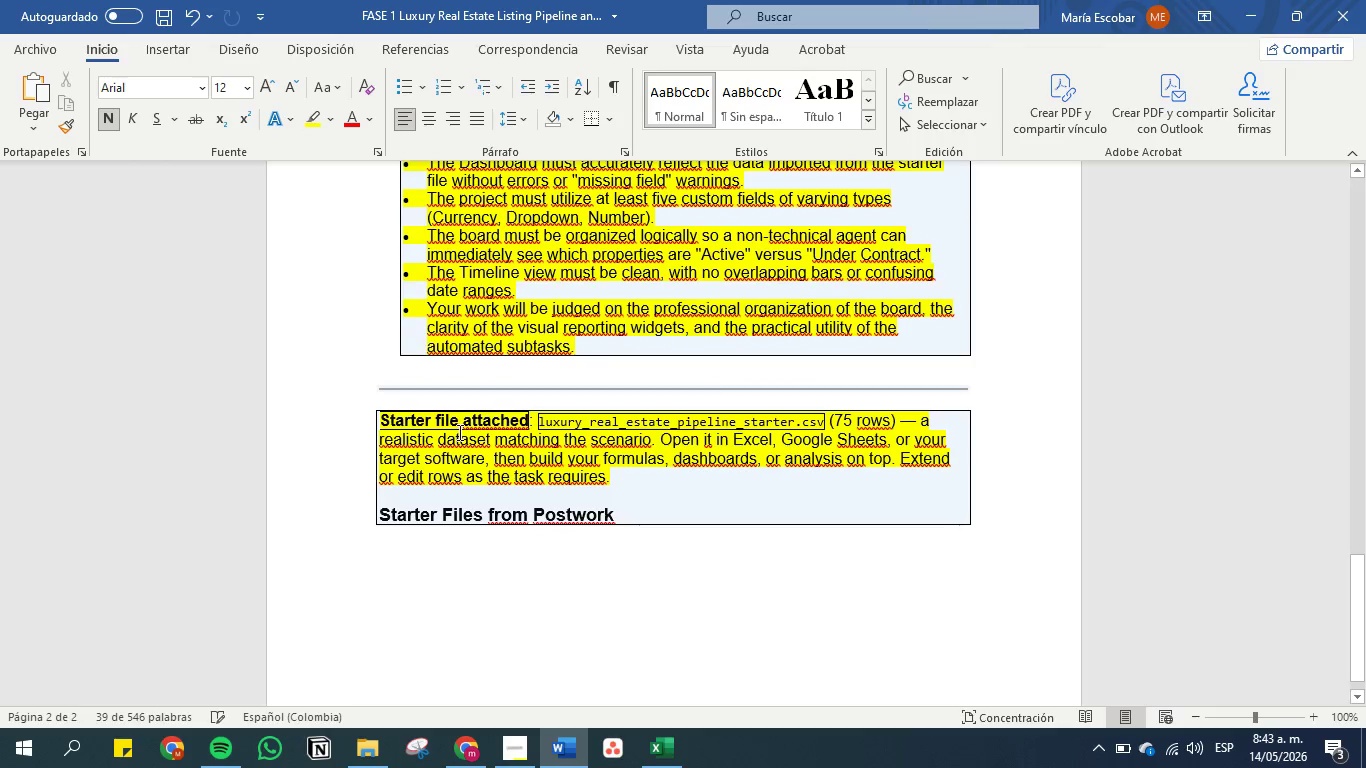 
left_click([459, 434])
 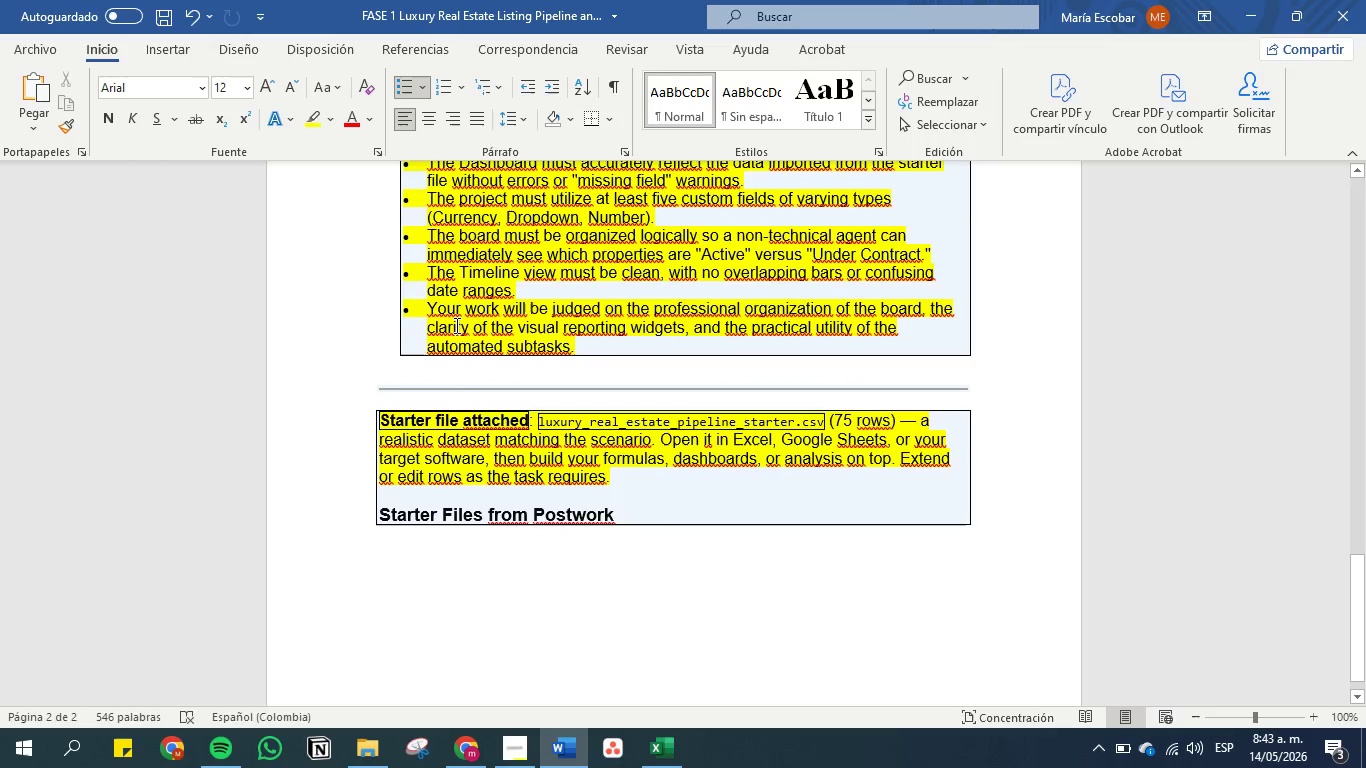 
scroll: coordinate [461, 405], scroll_direction: down, amount: 10.0
 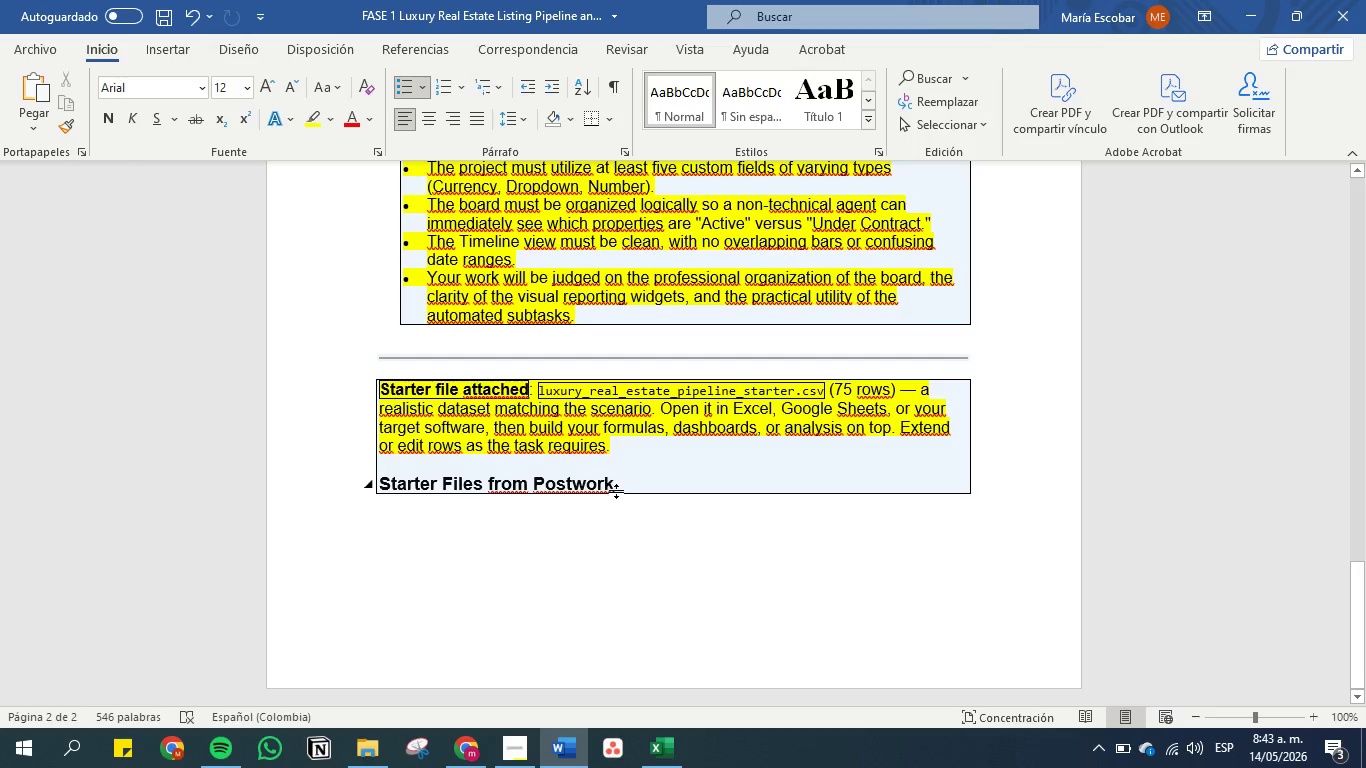 
left_click_drag(start_coordinate=[629, 476], to_coordinate=[317, 491])
 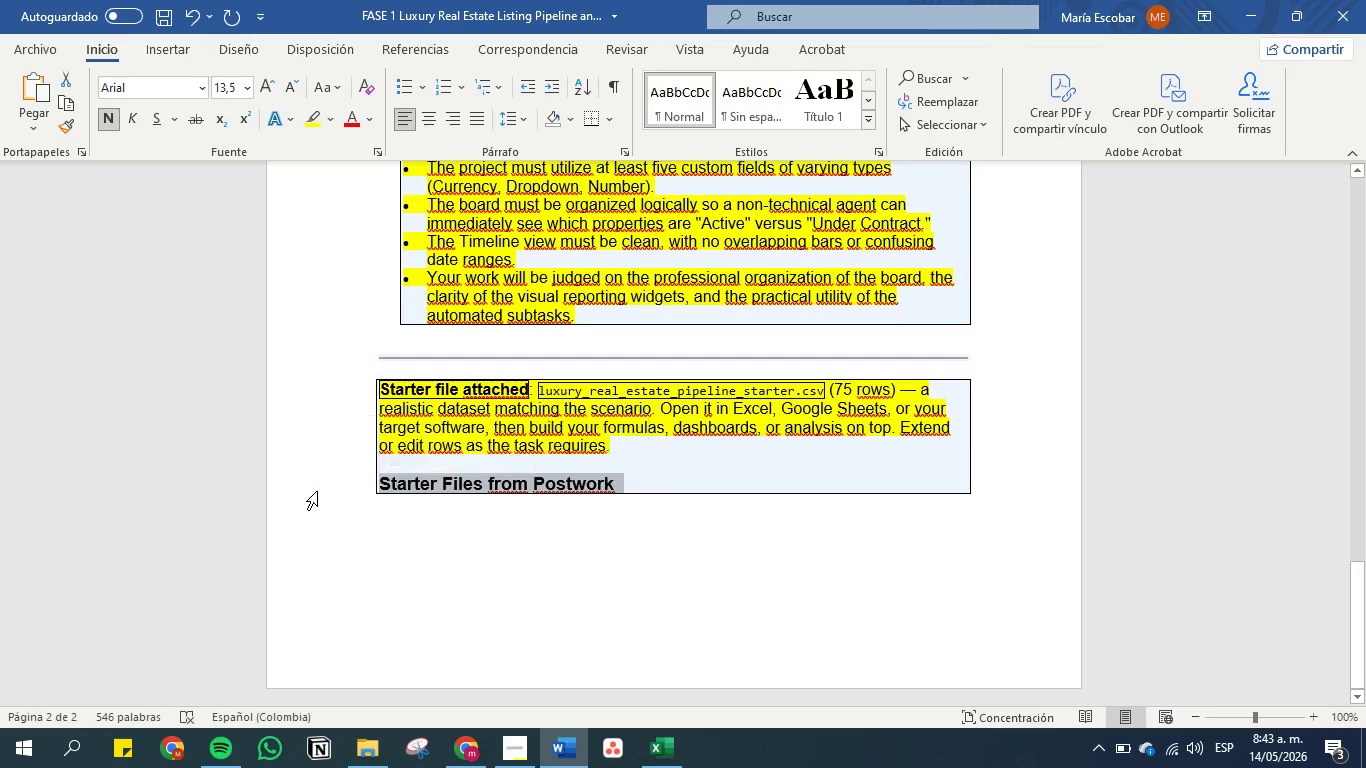 
key(Backspace)